 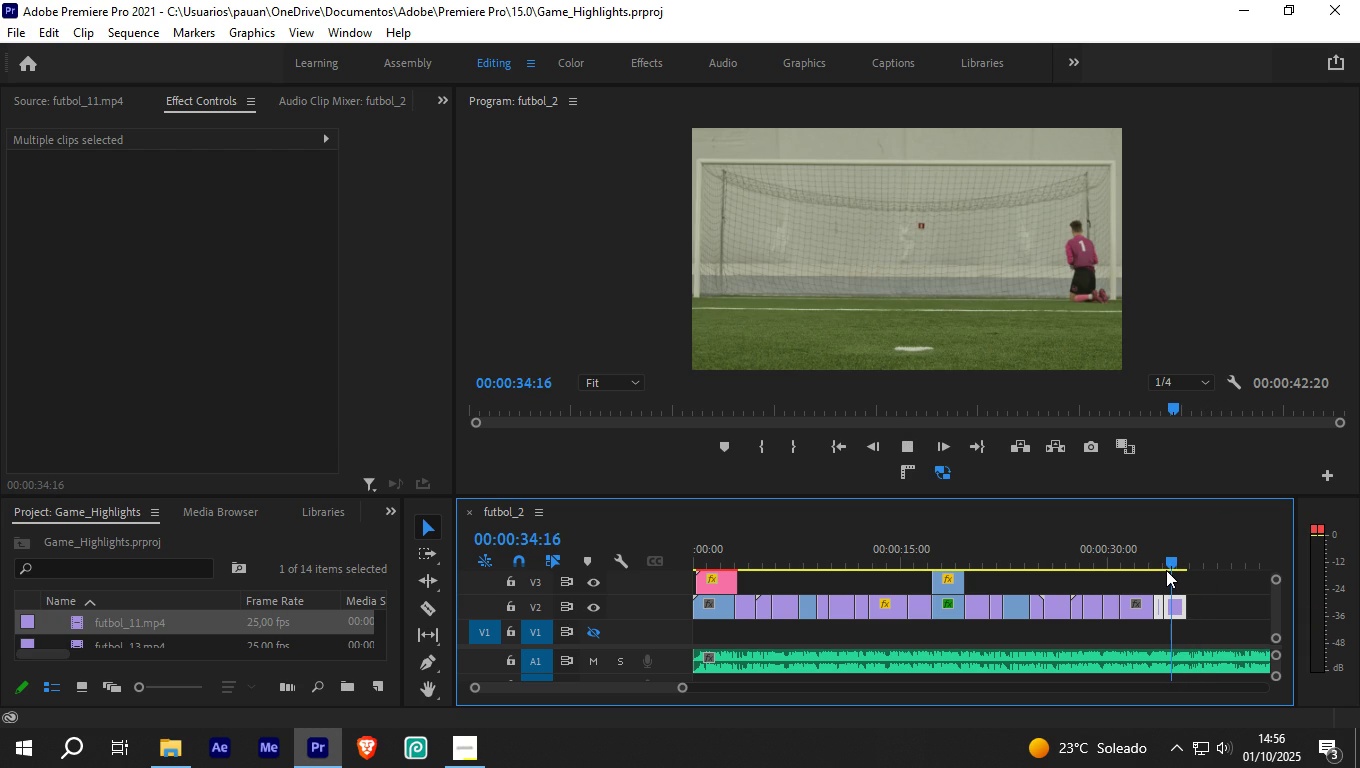 
key(Space)
 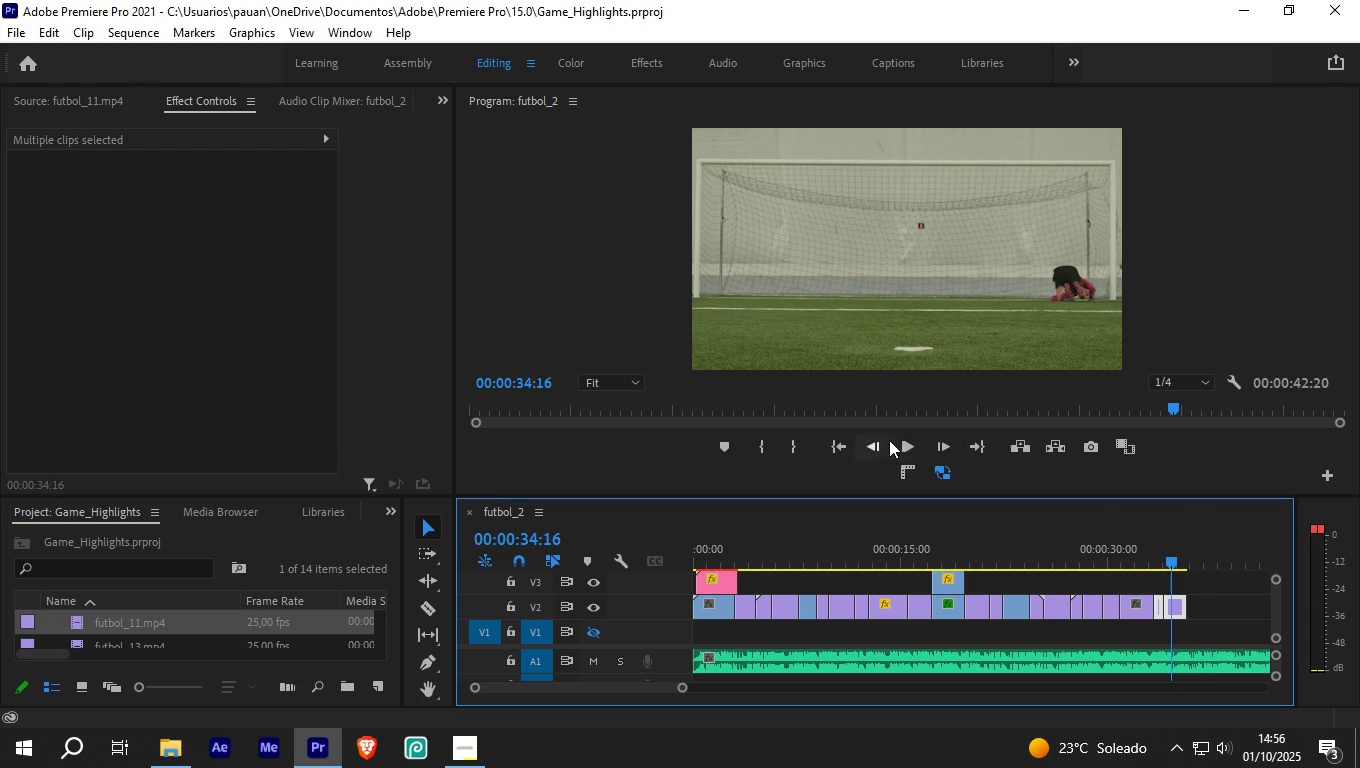 
left_click([903, 440])
 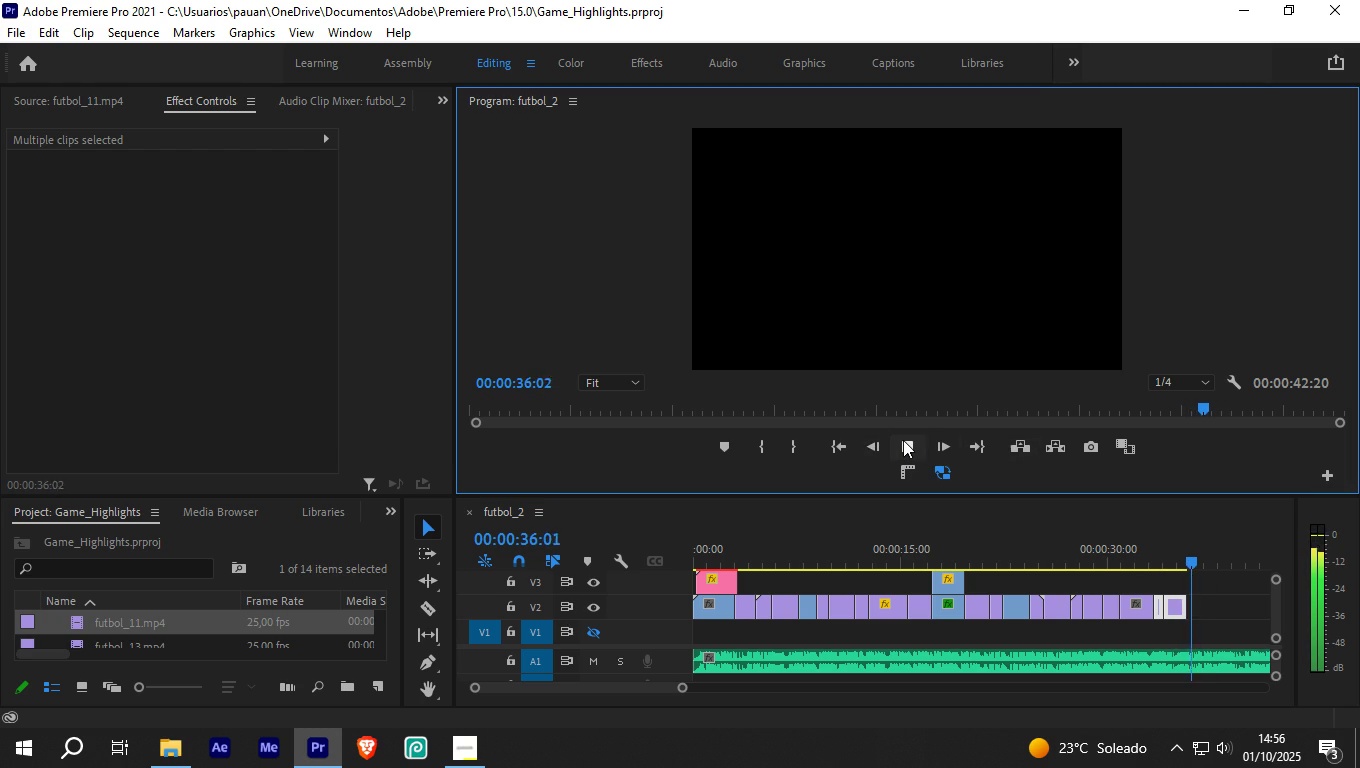 
left_click([903, 440])
 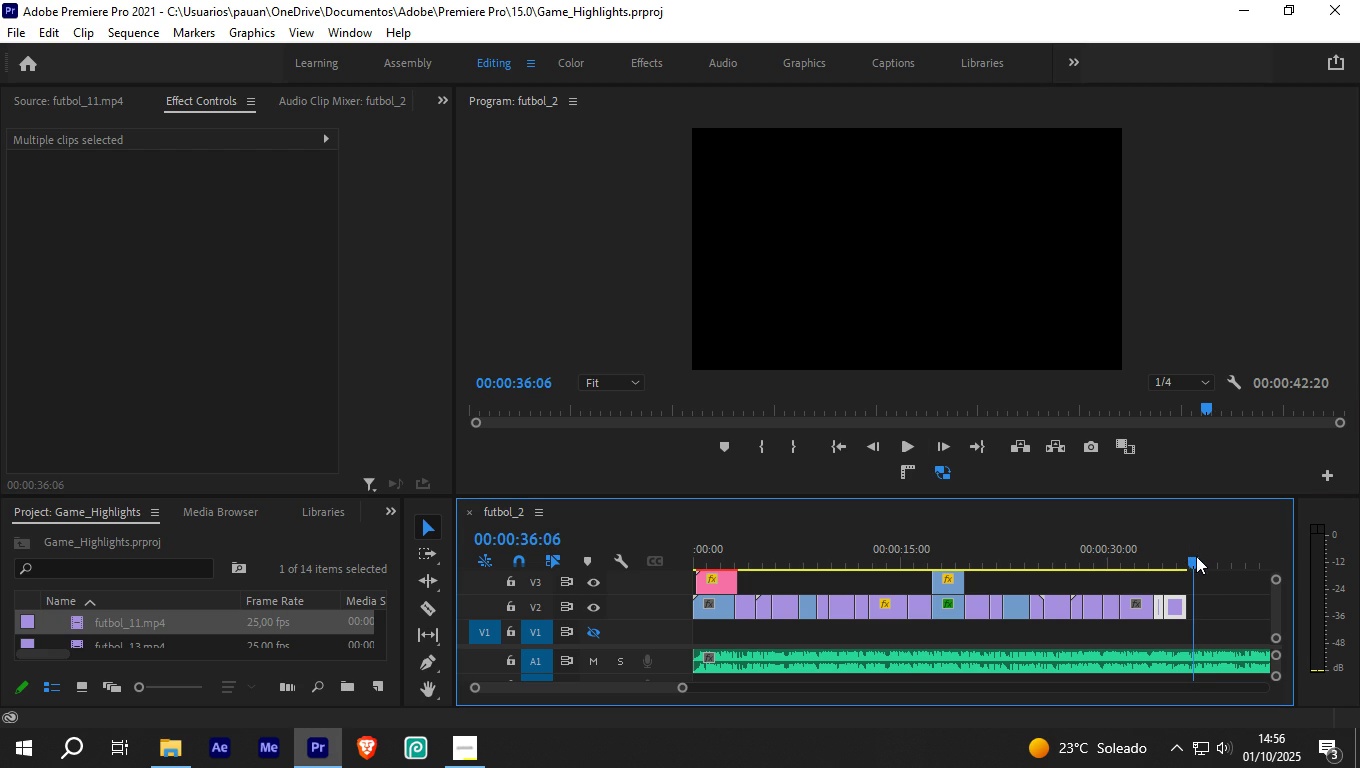 
key(Space)
 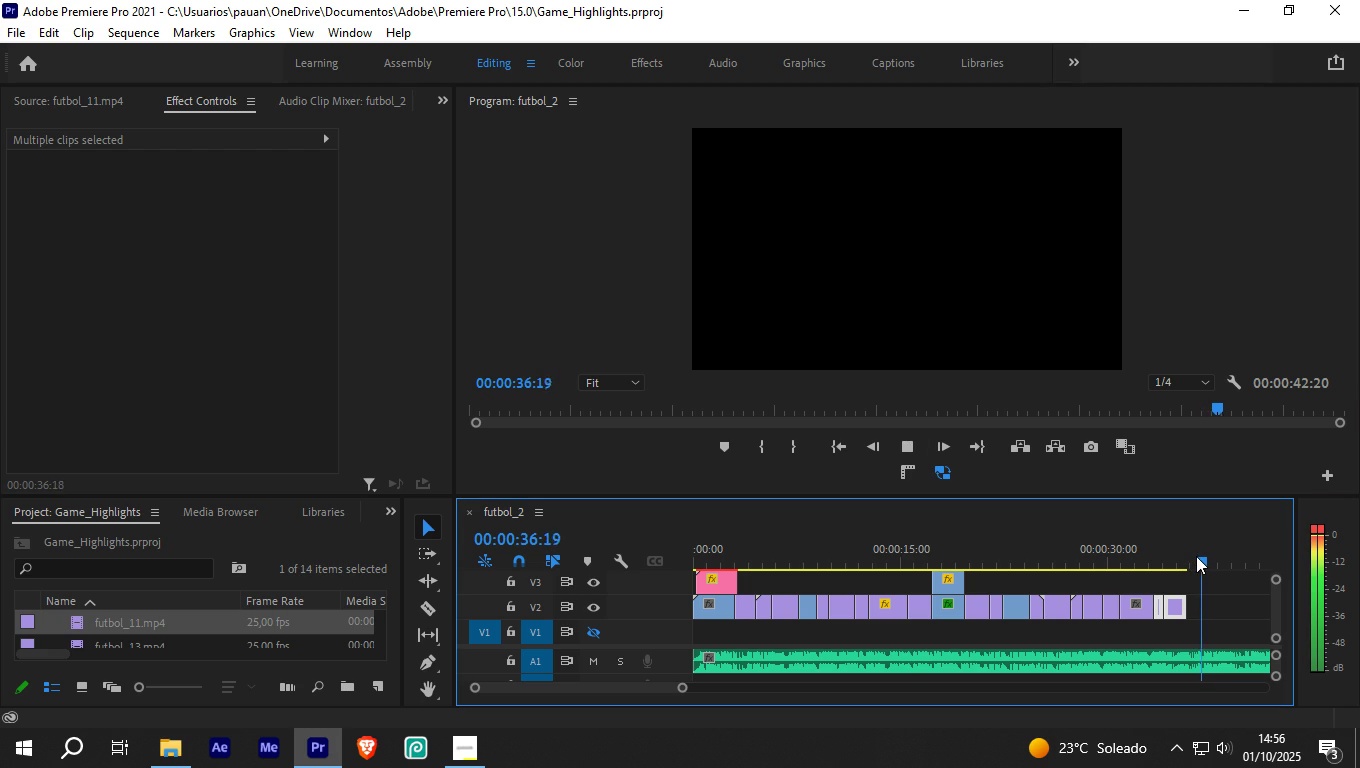 
key(Space)
 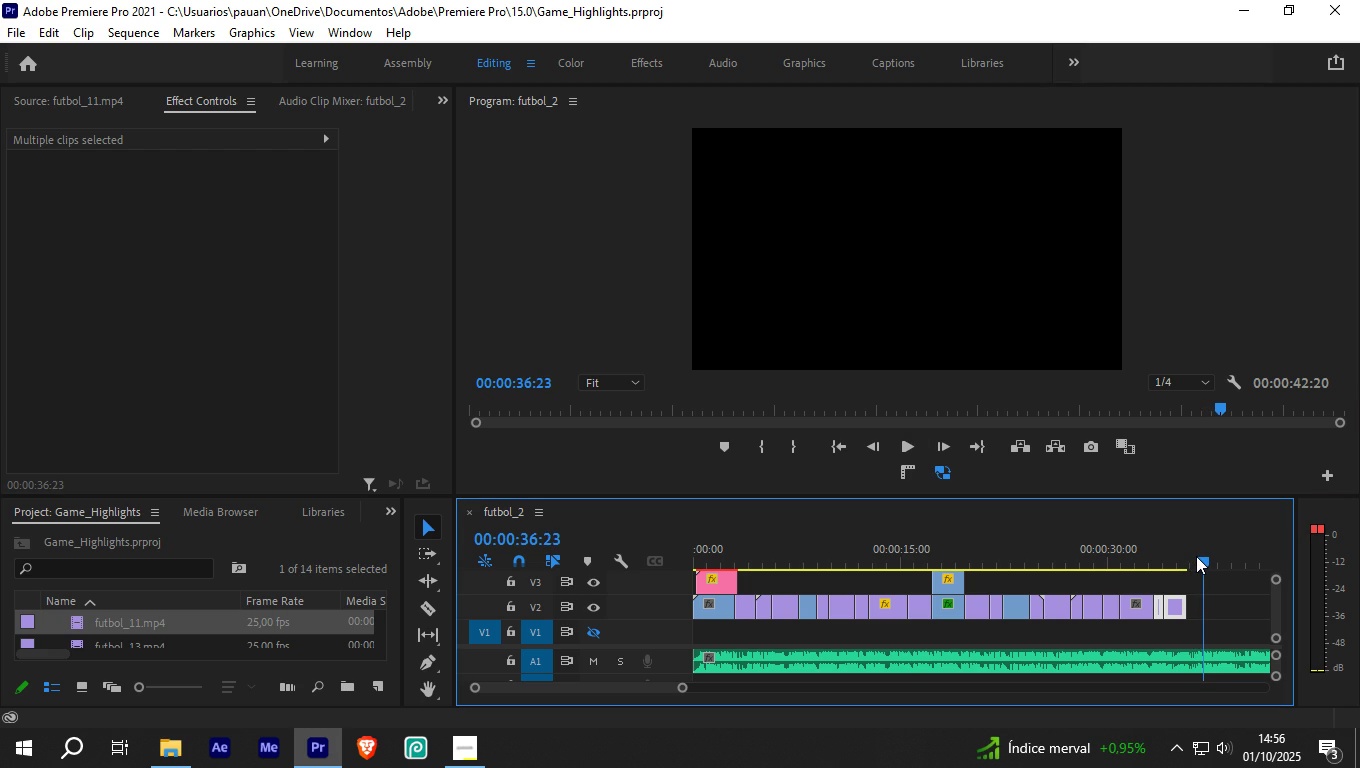 
key(C)
 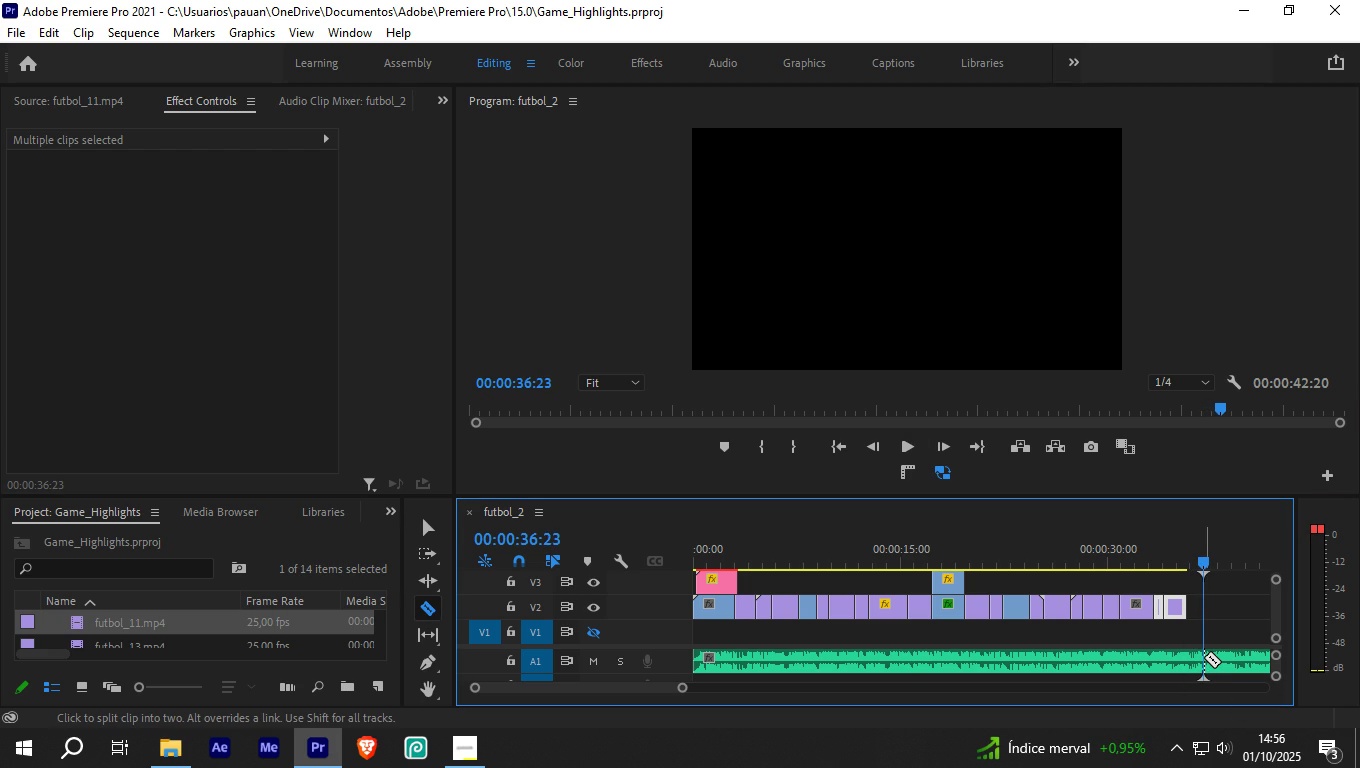 
left_click([1204, 657])
 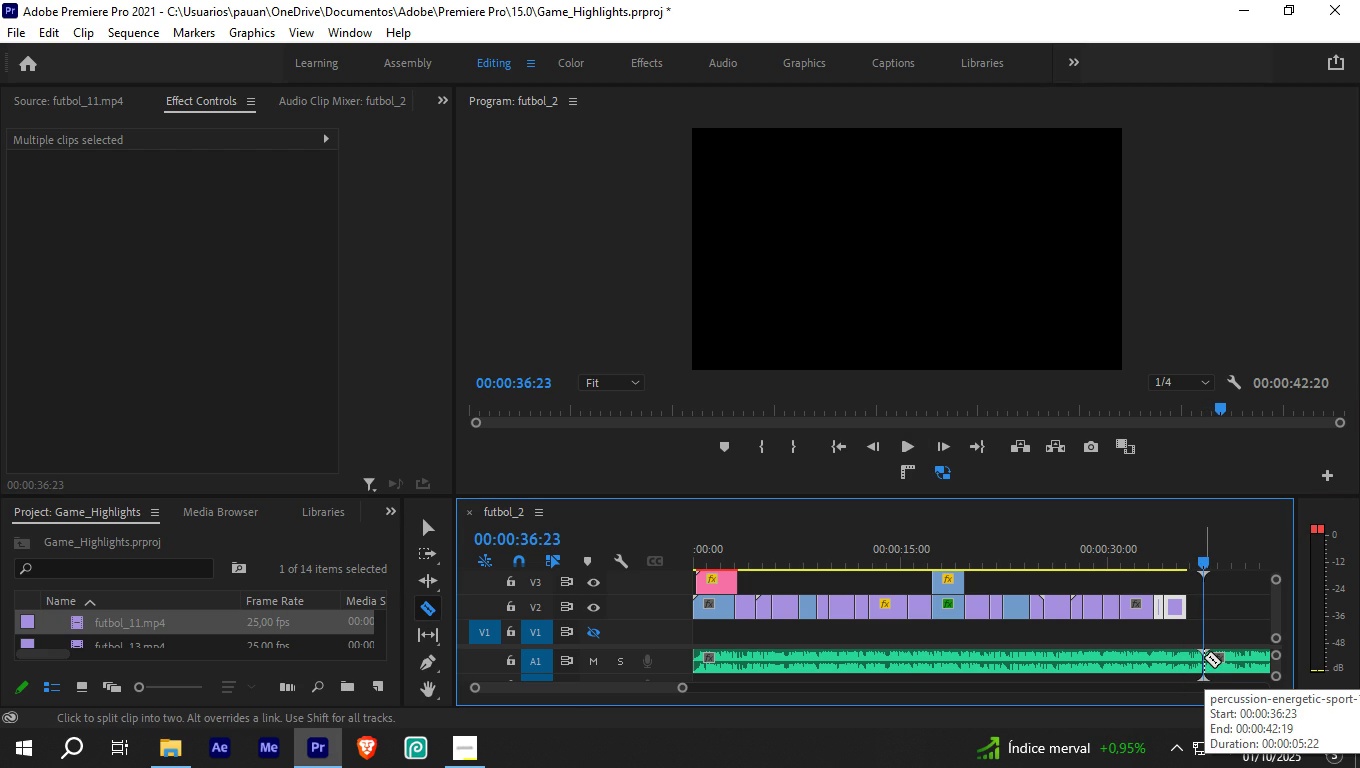 
key(V)
 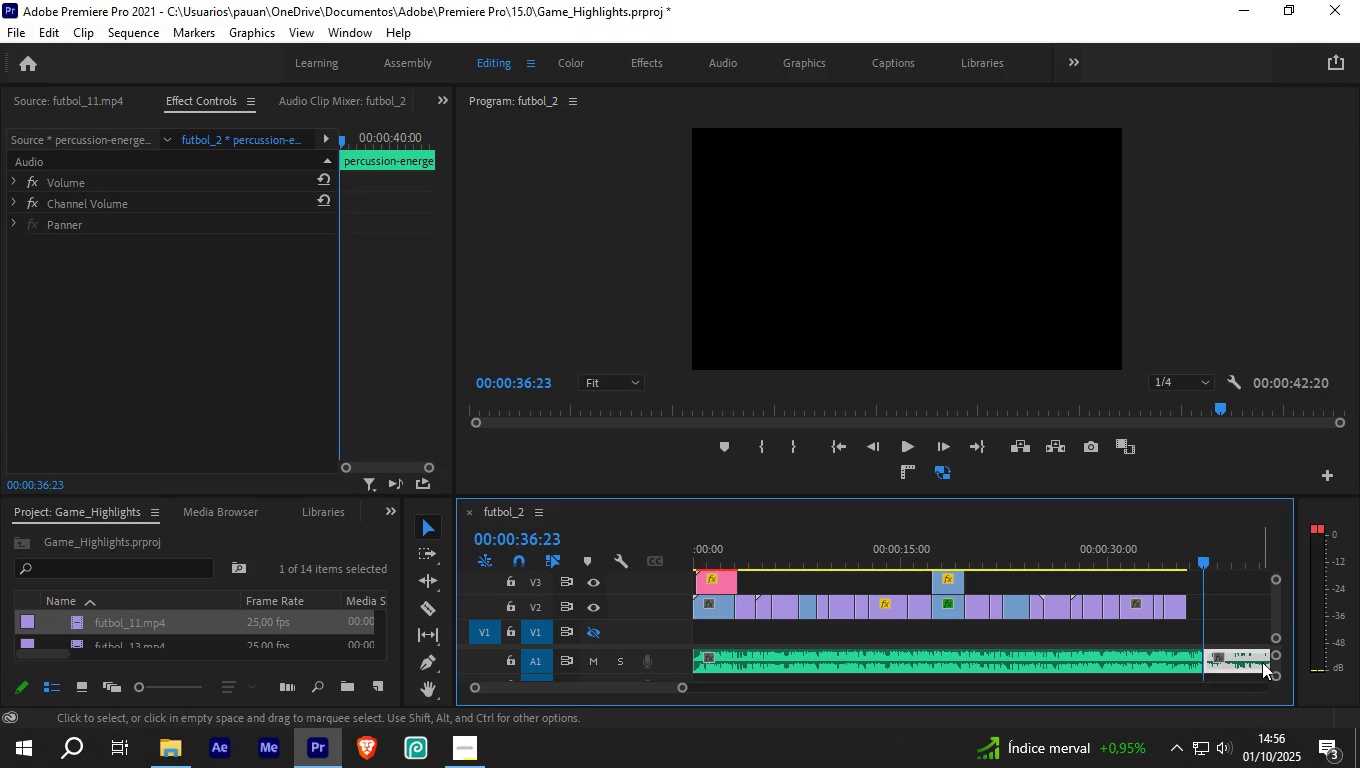 
key(Delete)